 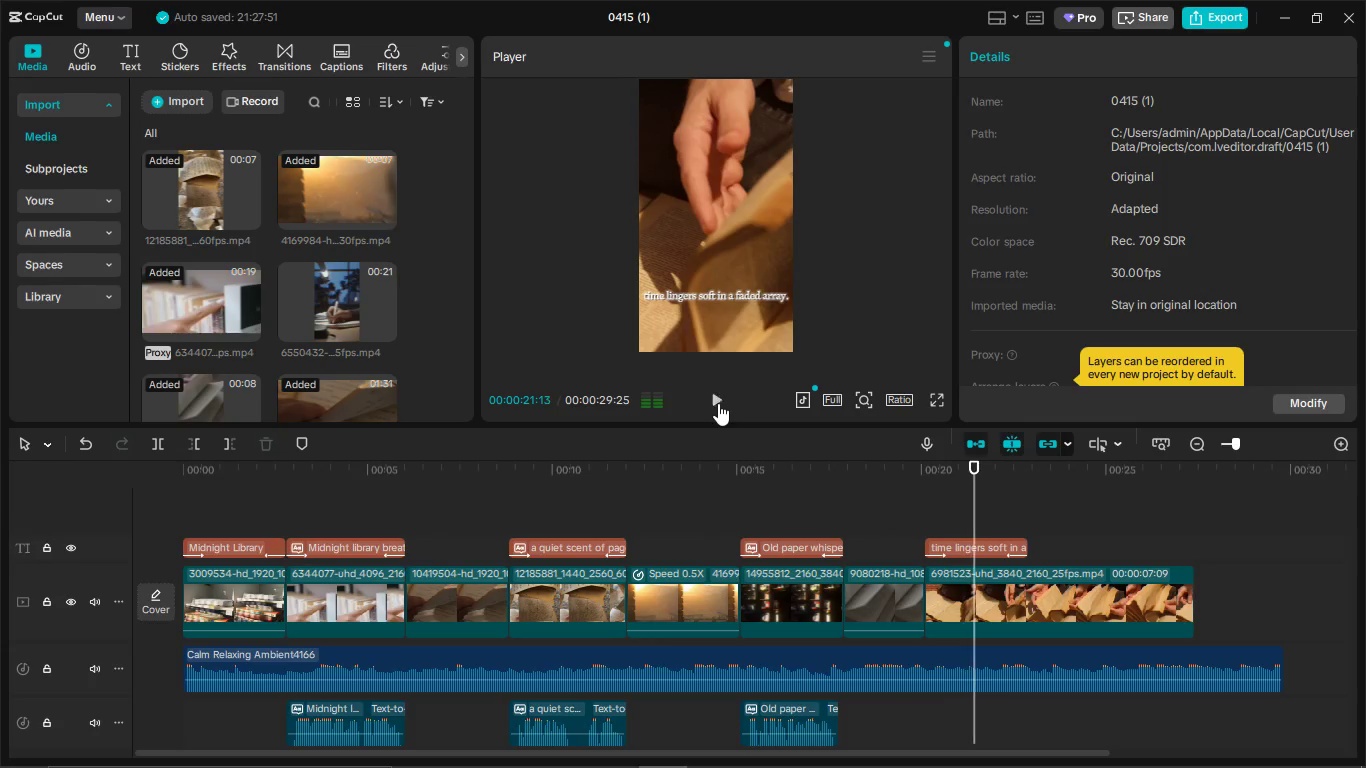 
left_click_drag(start_coordinate=[977, 514], to_coordinate=[927, 519])
 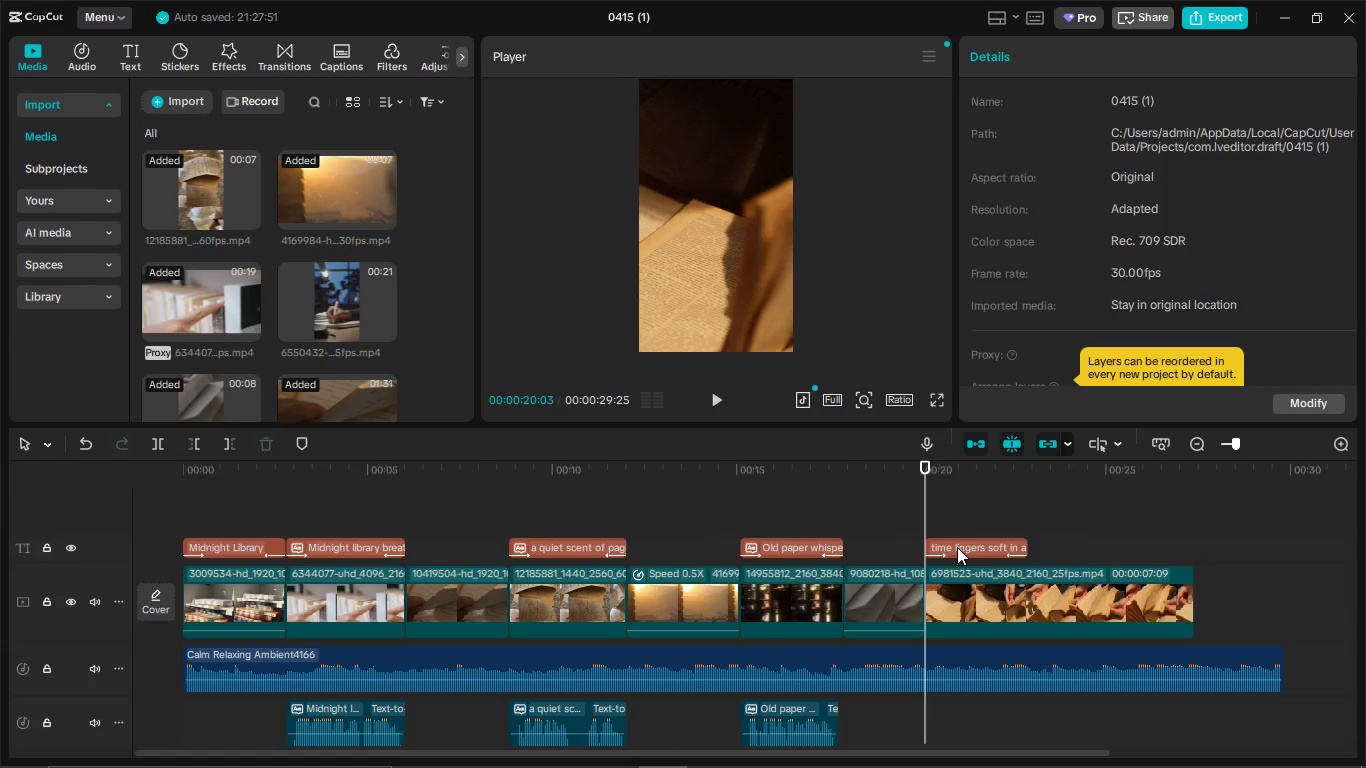 
left_click([957, 547])
 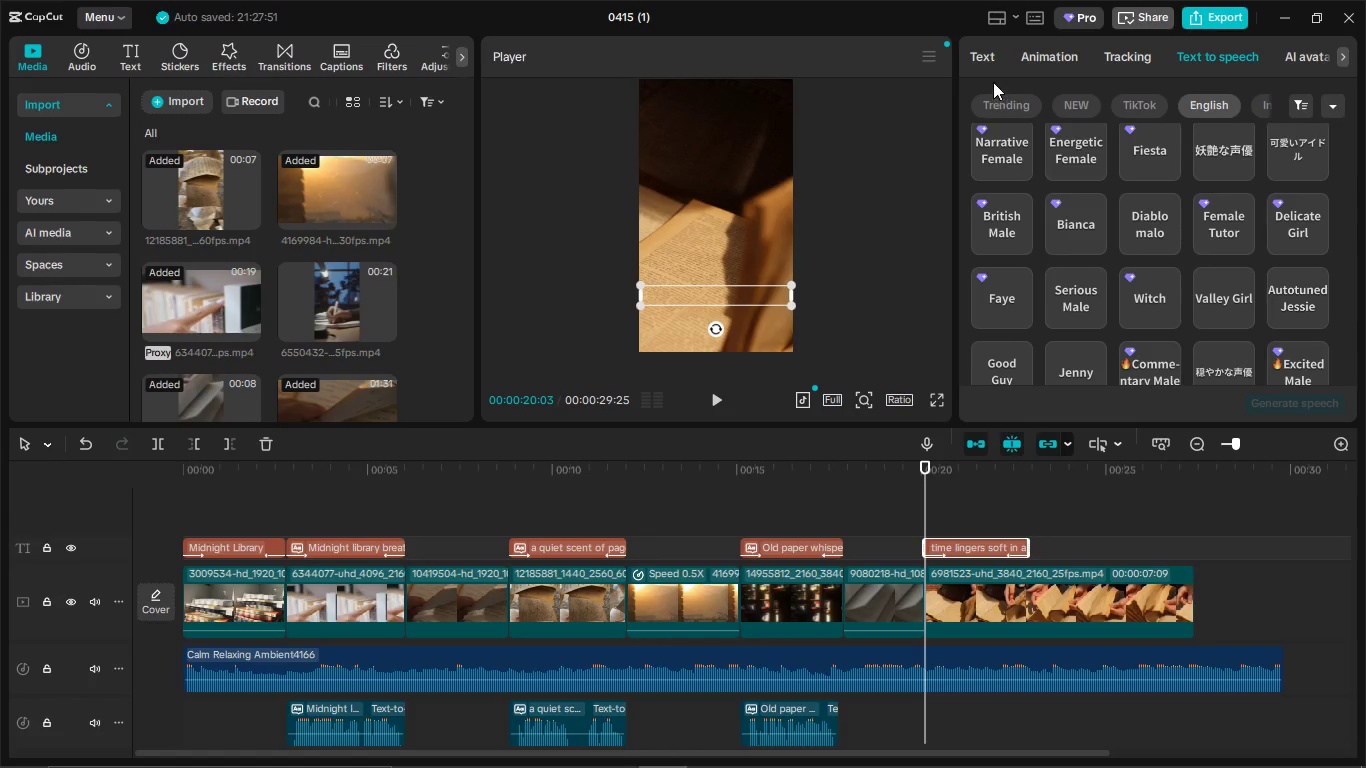 
left_click([987, 61])
 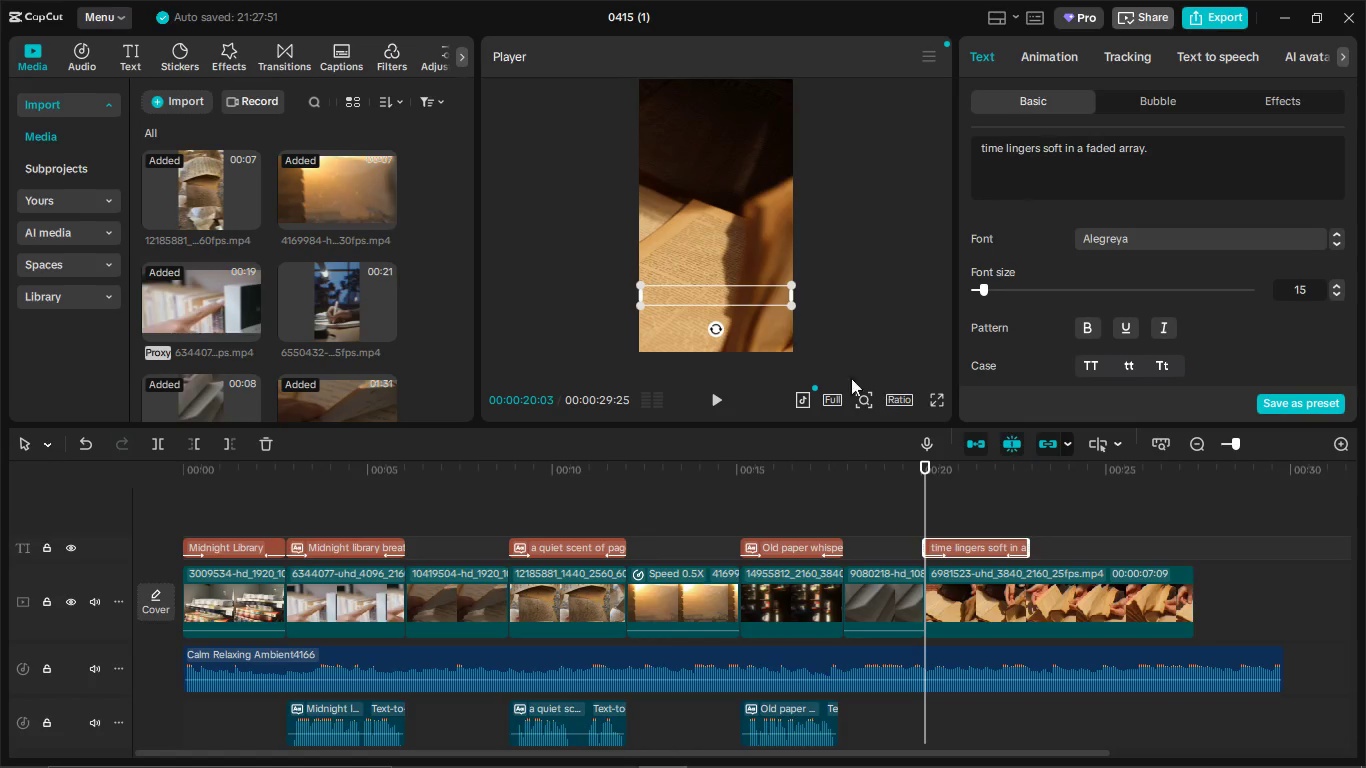 
left_click([713, 393])
 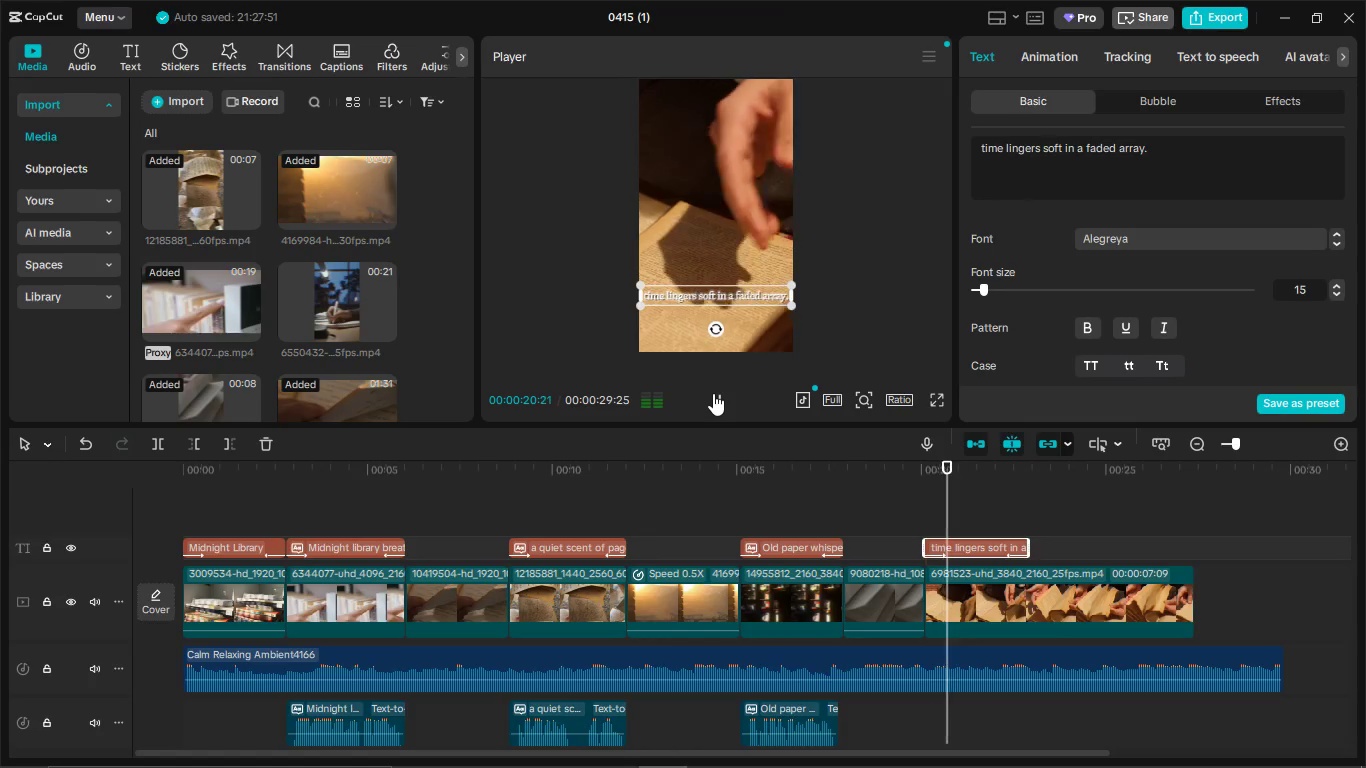 
left_click([713, 393])
 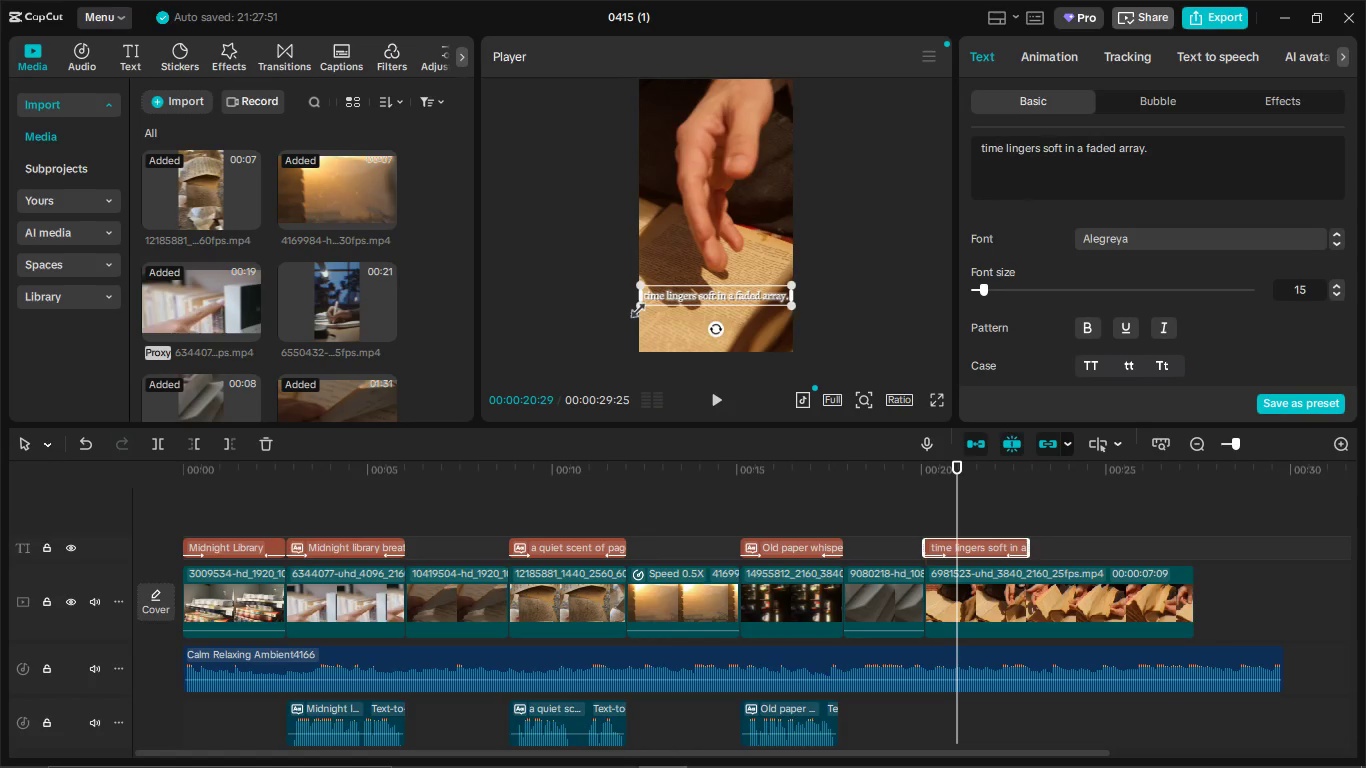 
left_click_drag(start_coordinate=[635, 307], to_coordinate=[651, 304])
 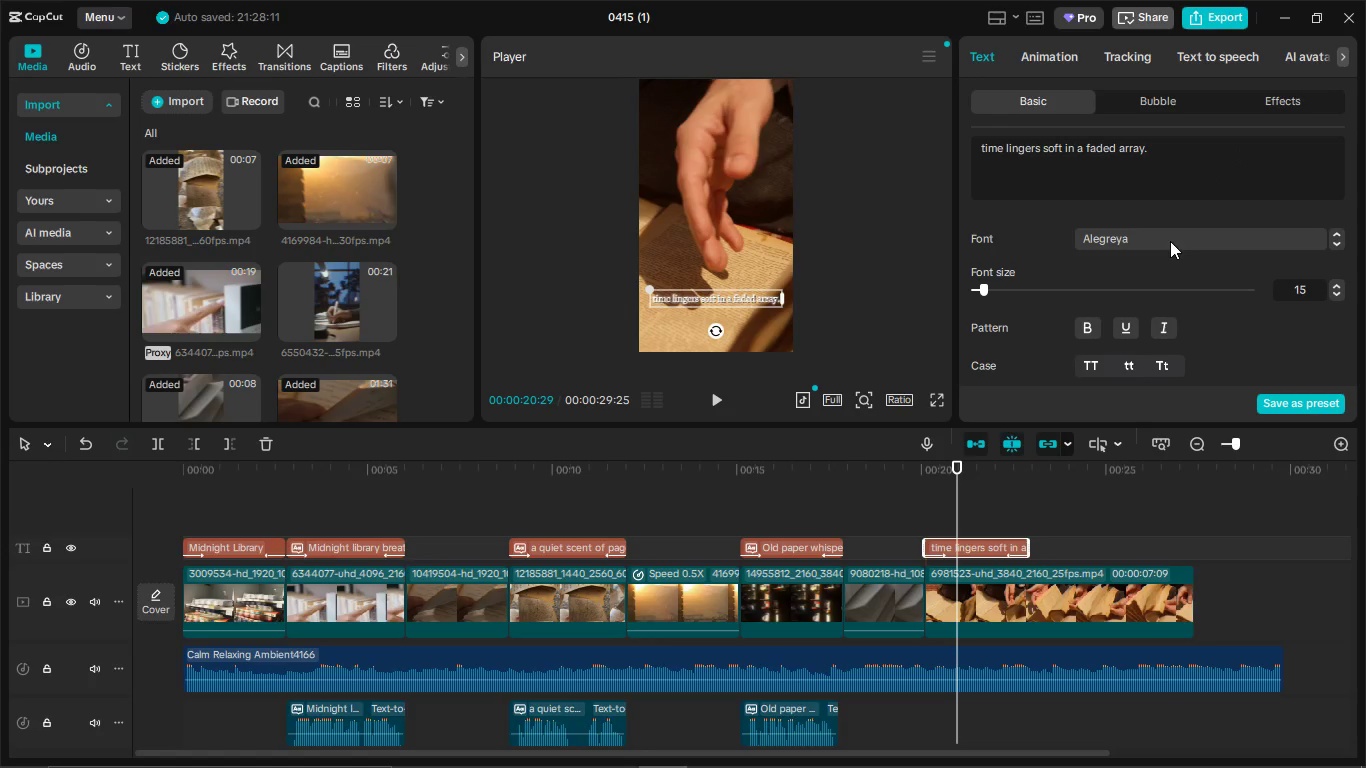 
left_click([1278, 99])
 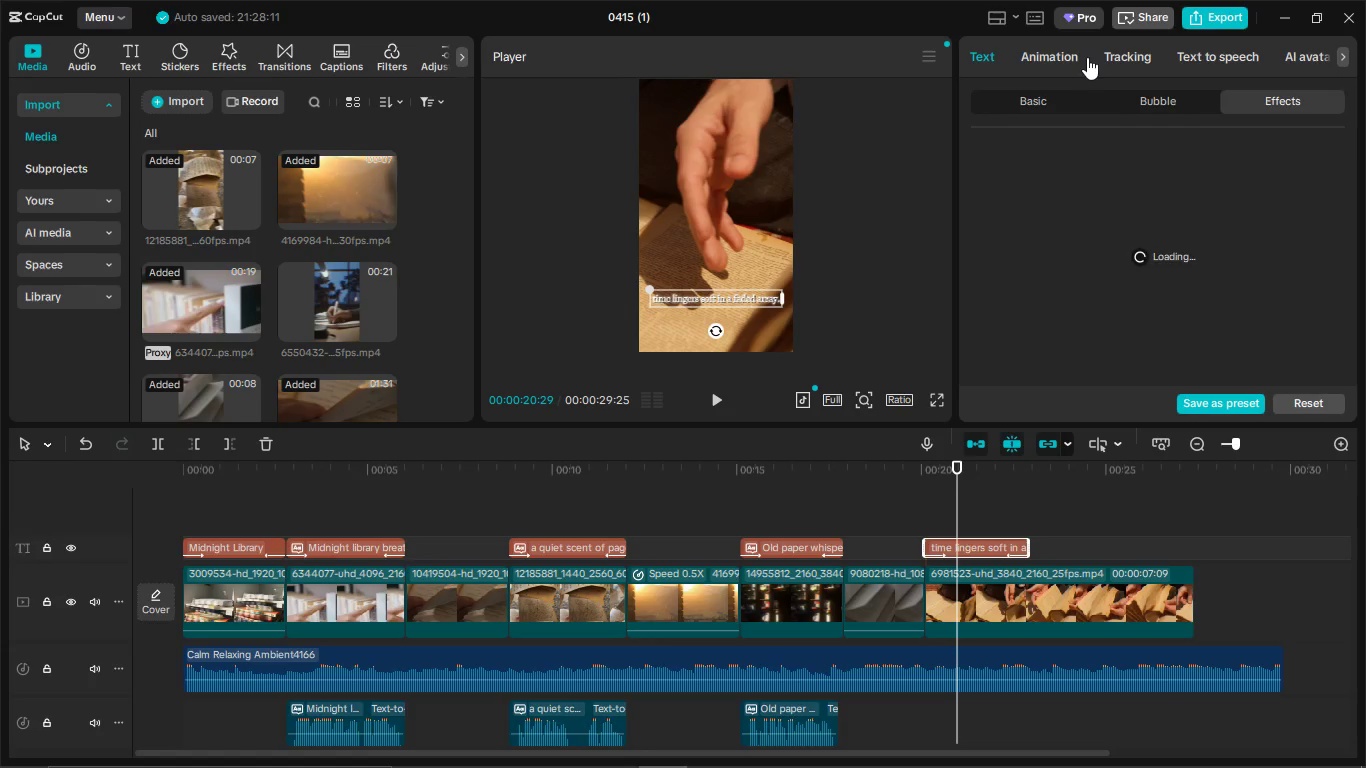 
left_click([1083, 56])
 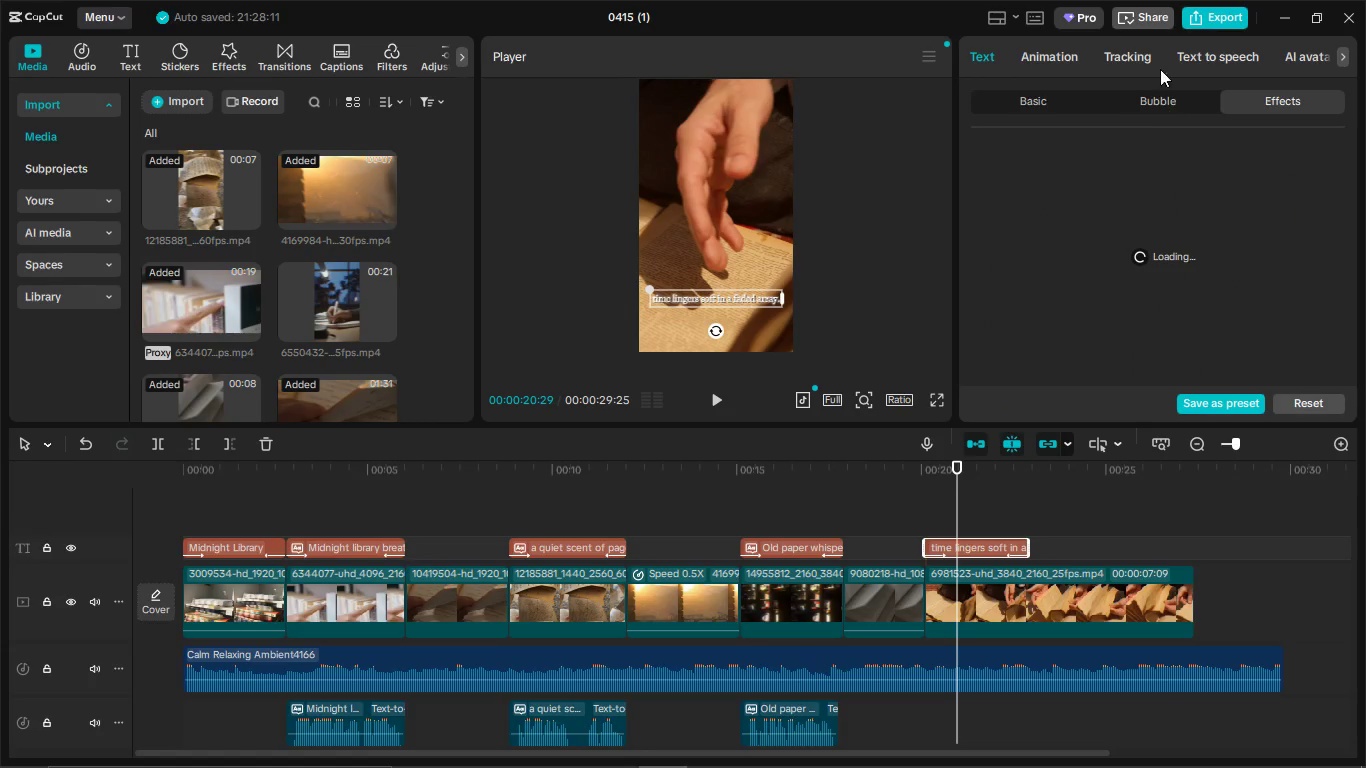 
left_click([1214, 50])
 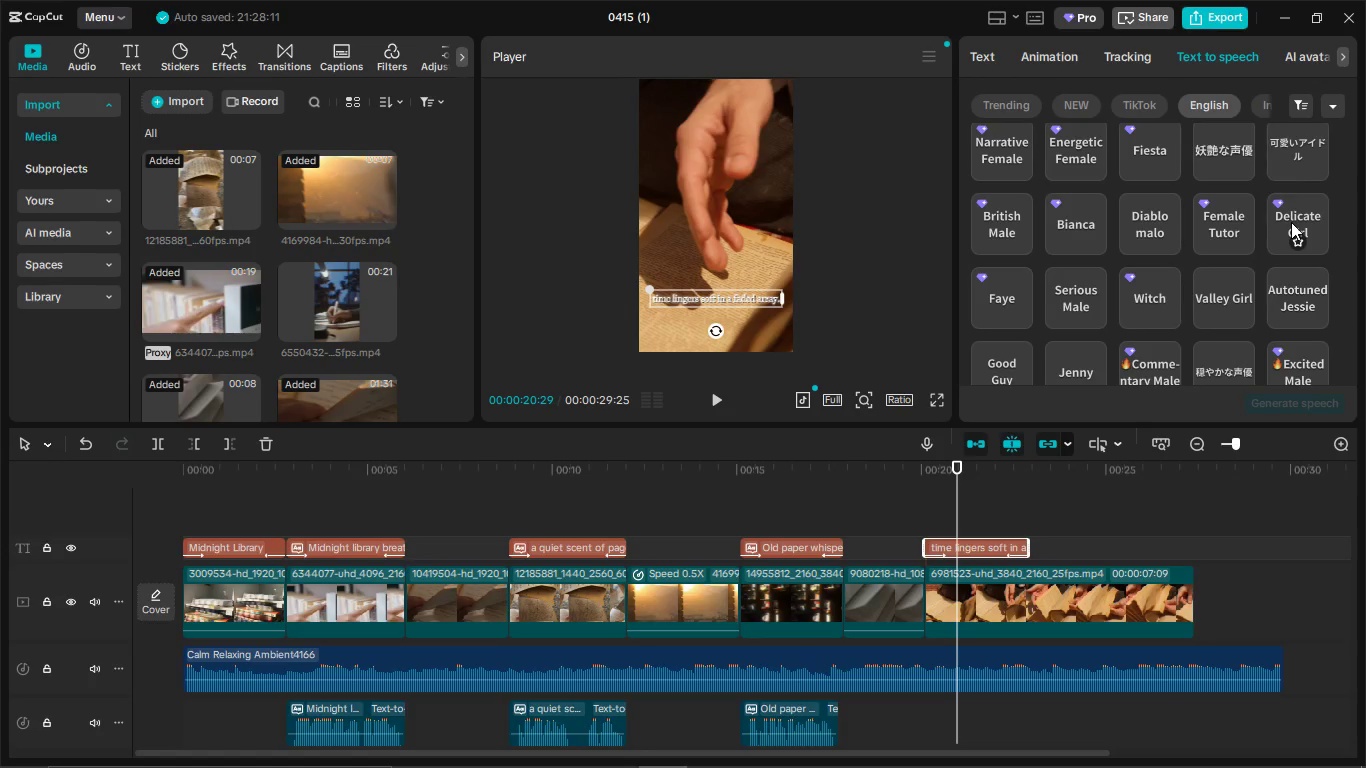 
left_click([1296, 218])
 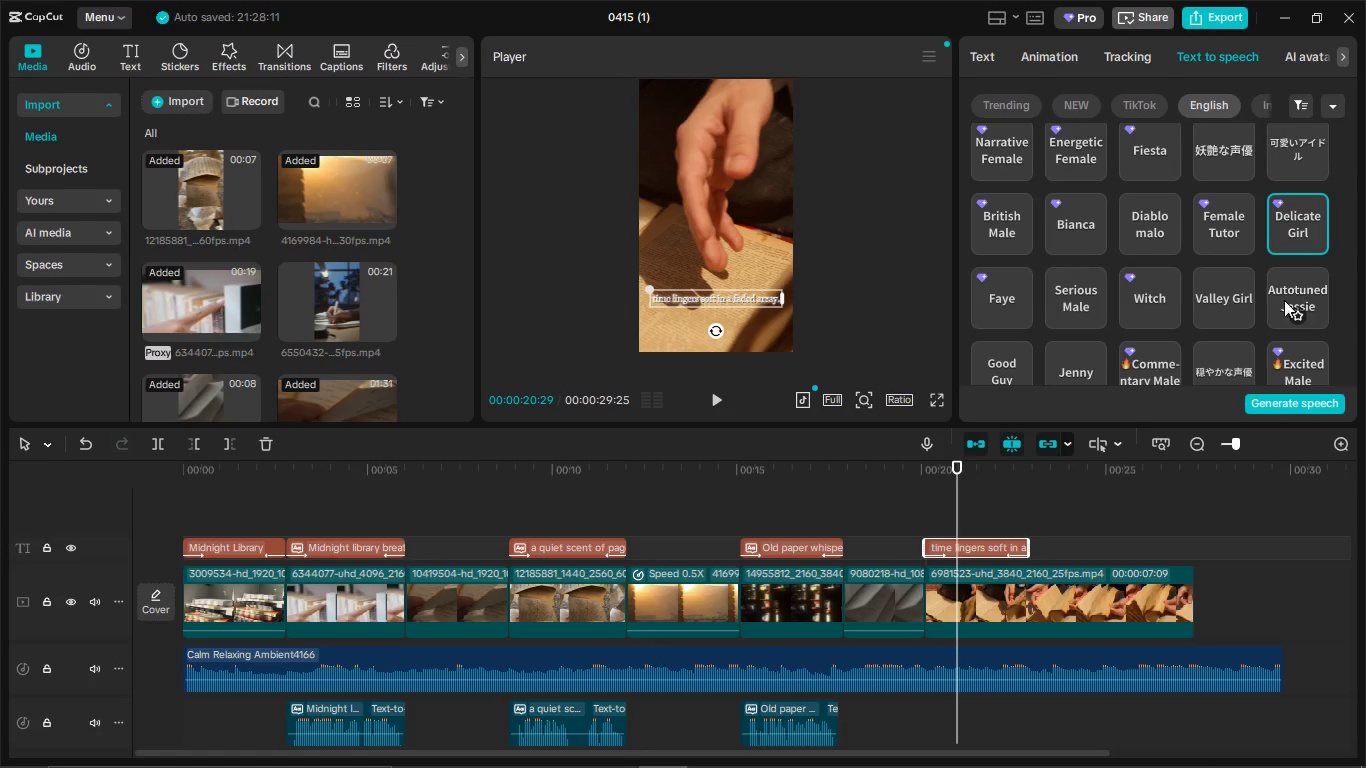 
wait(5.17)
 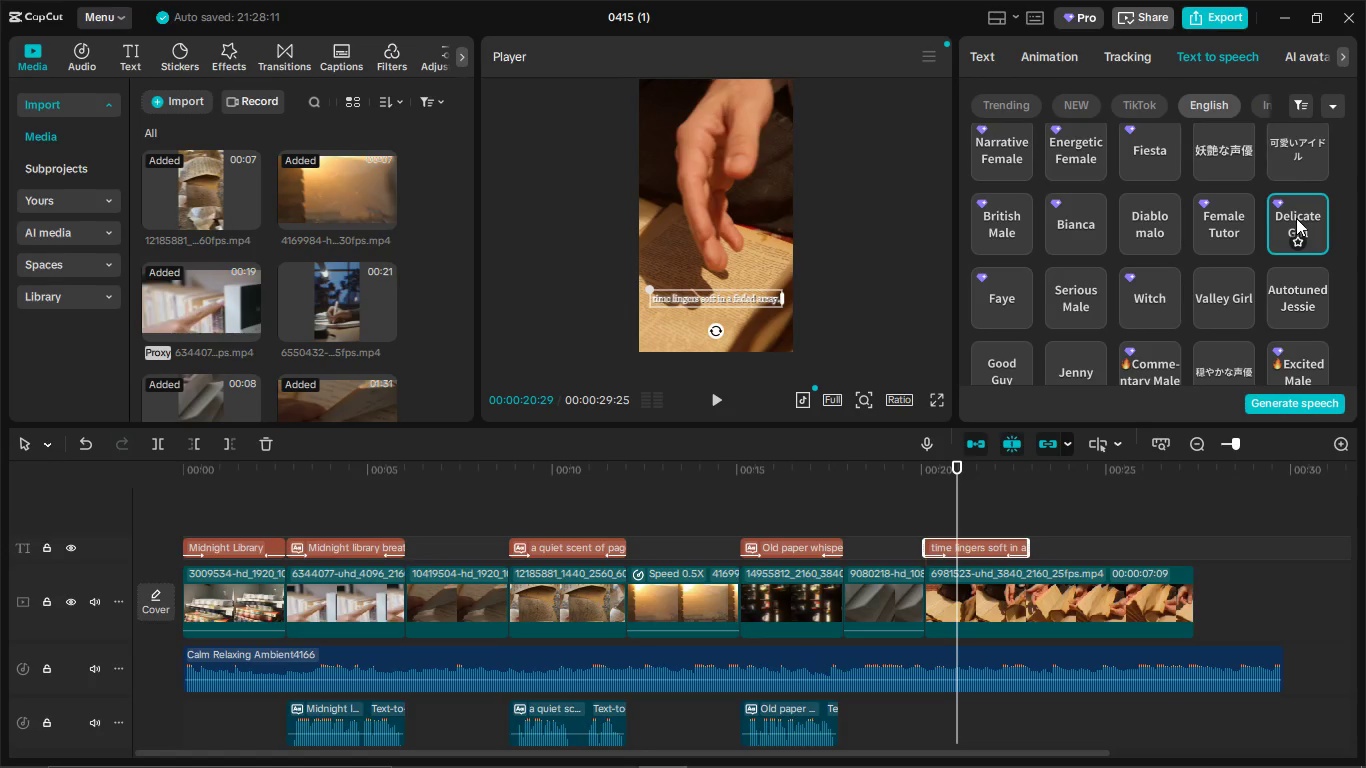 
left_click_drag(start_coordinate=[957, 508], to_coordinate=[915, 515])
 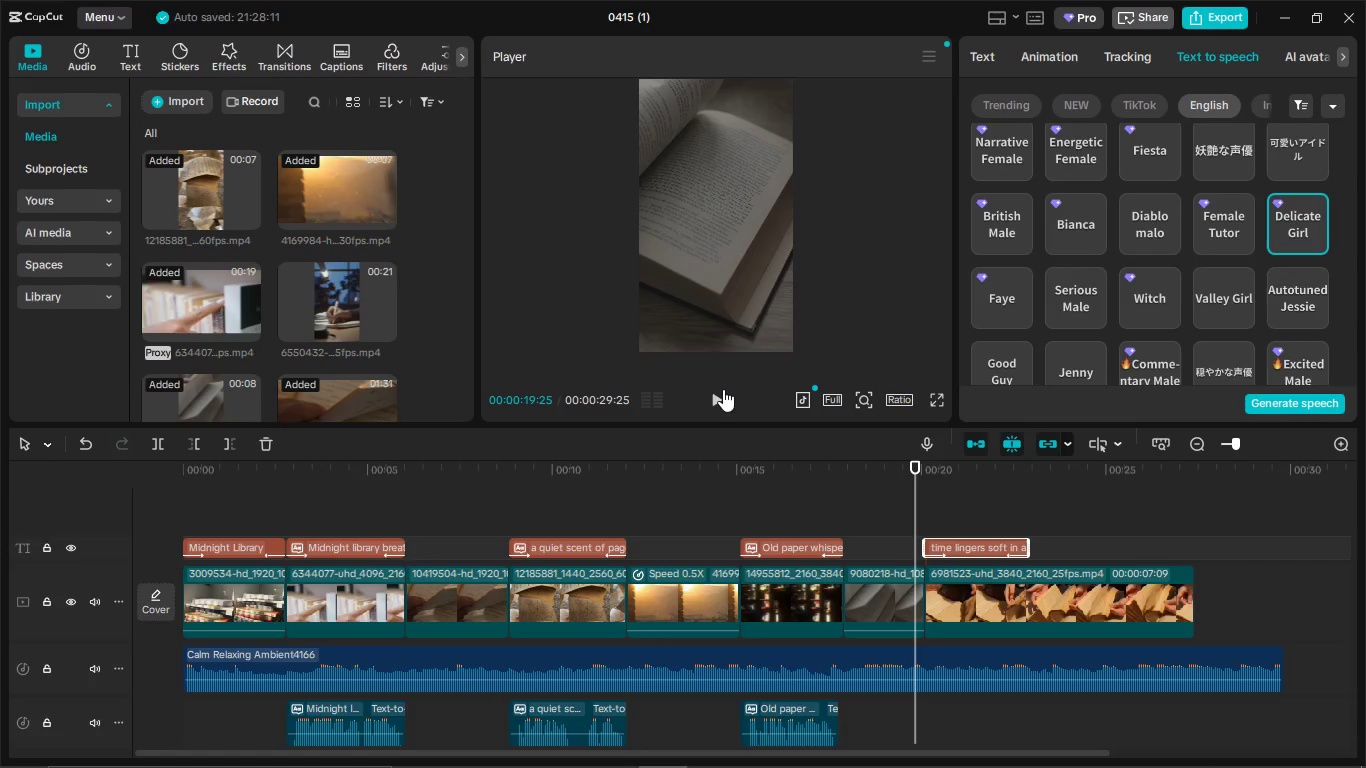 
left_click([720, 393])
 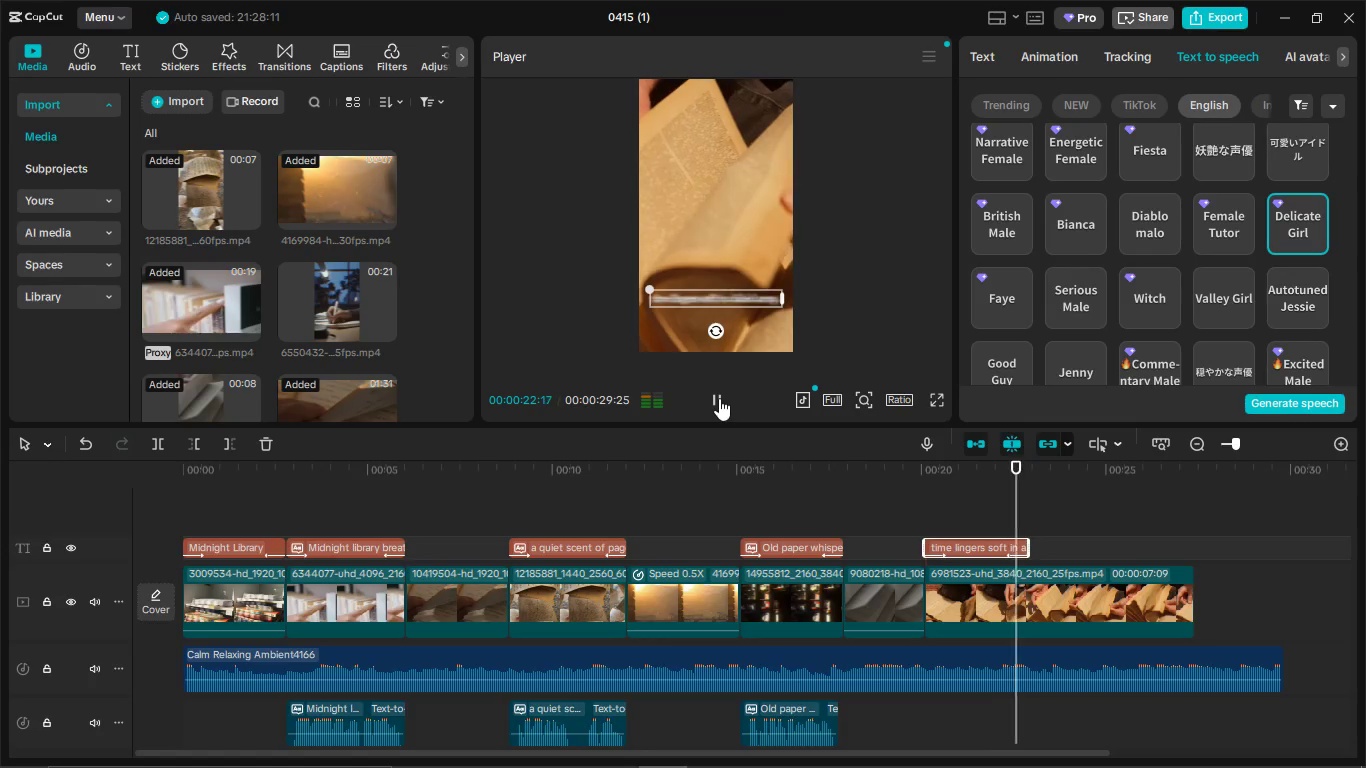 
left_click([1286, 404])
 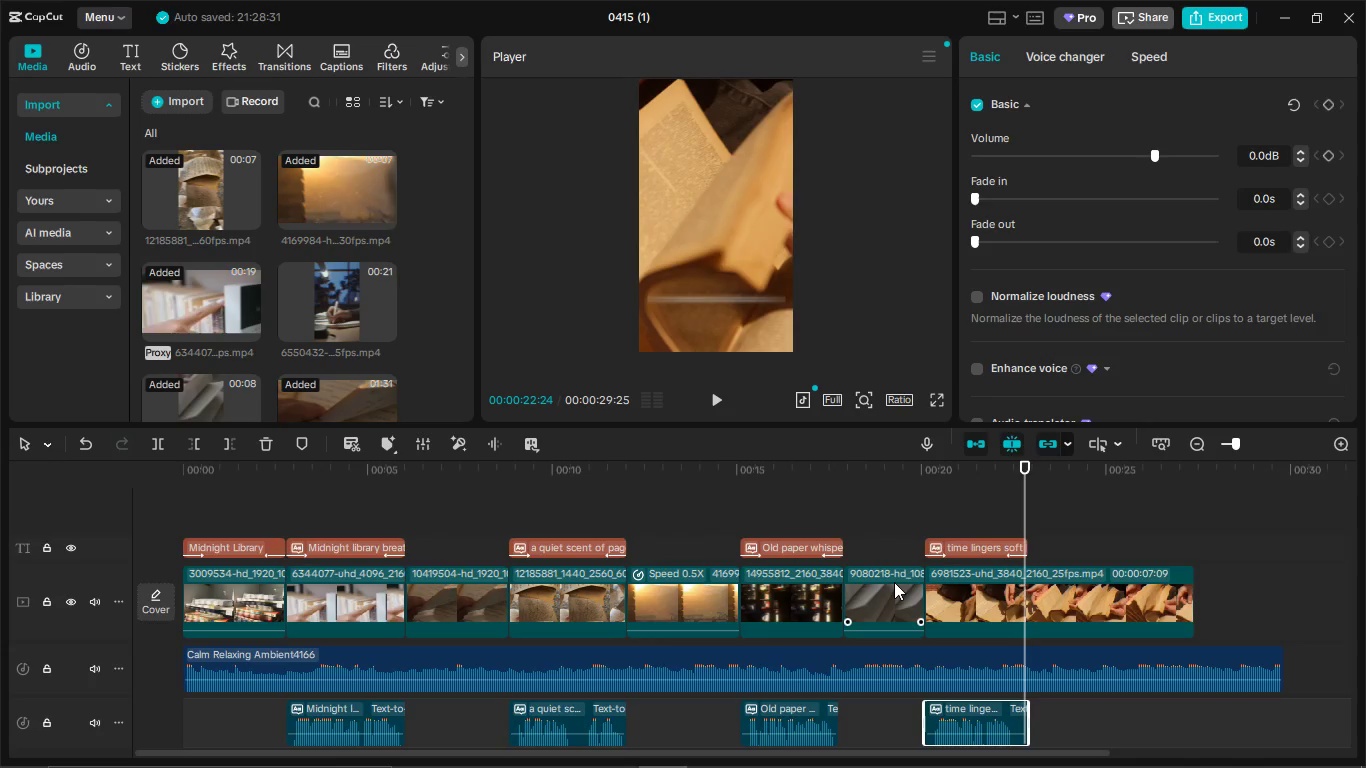 
wait(20.16)
 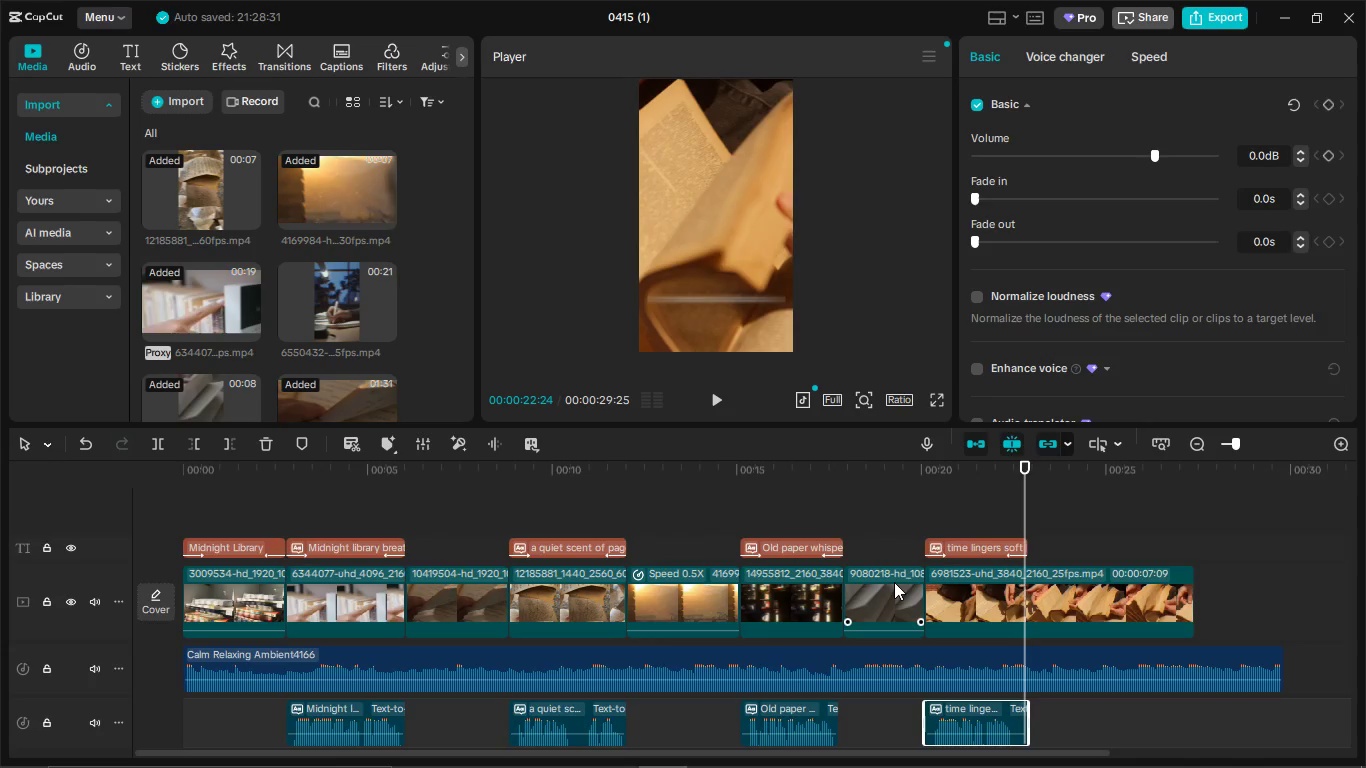 
left_click([909, 517])
 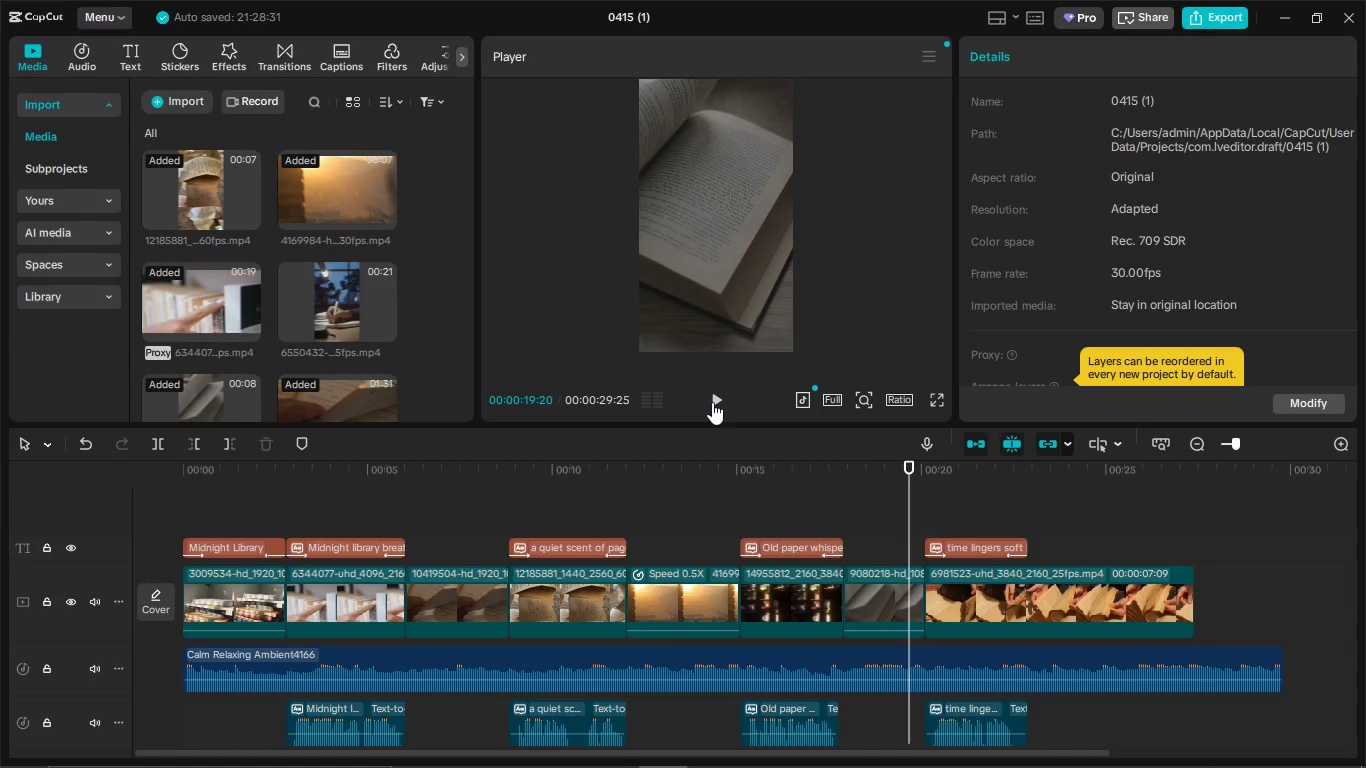 
left_click([712, 402])
 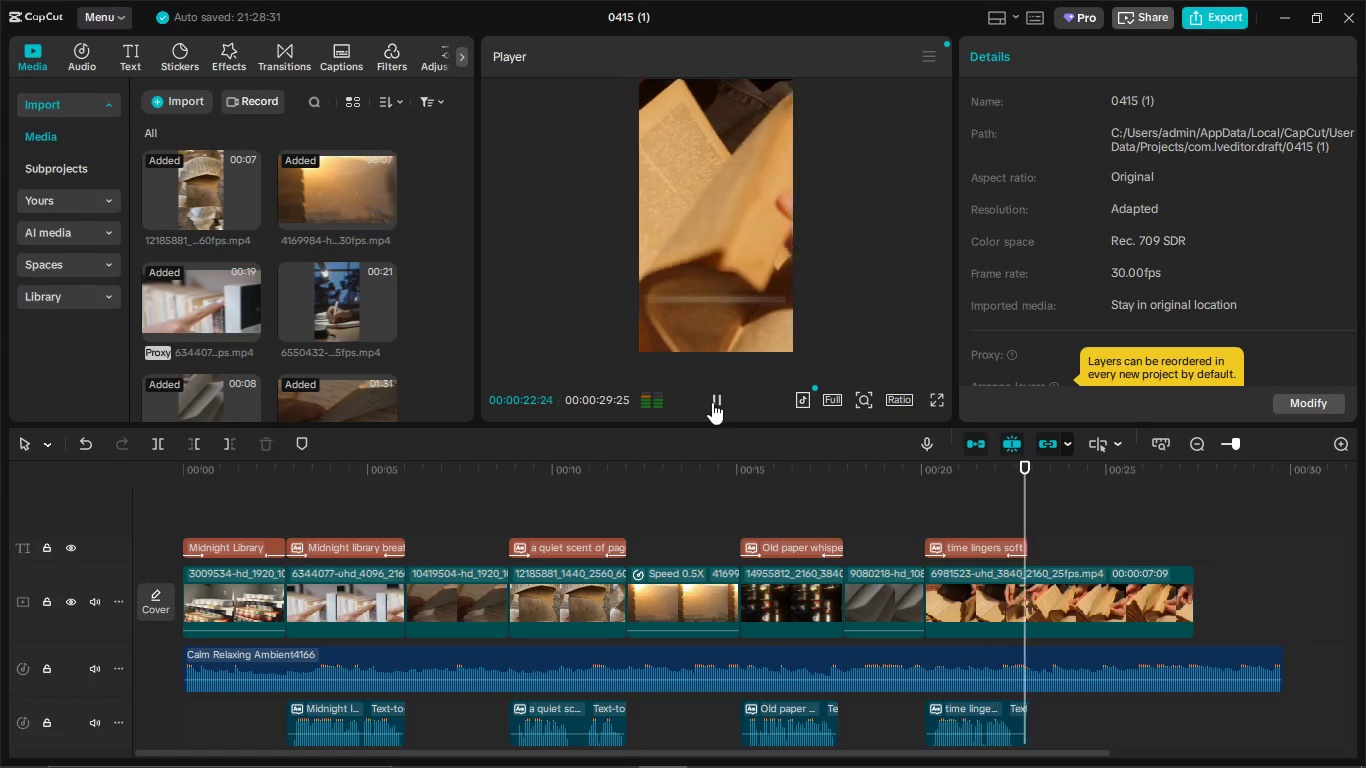 
left_click([712, 402])
 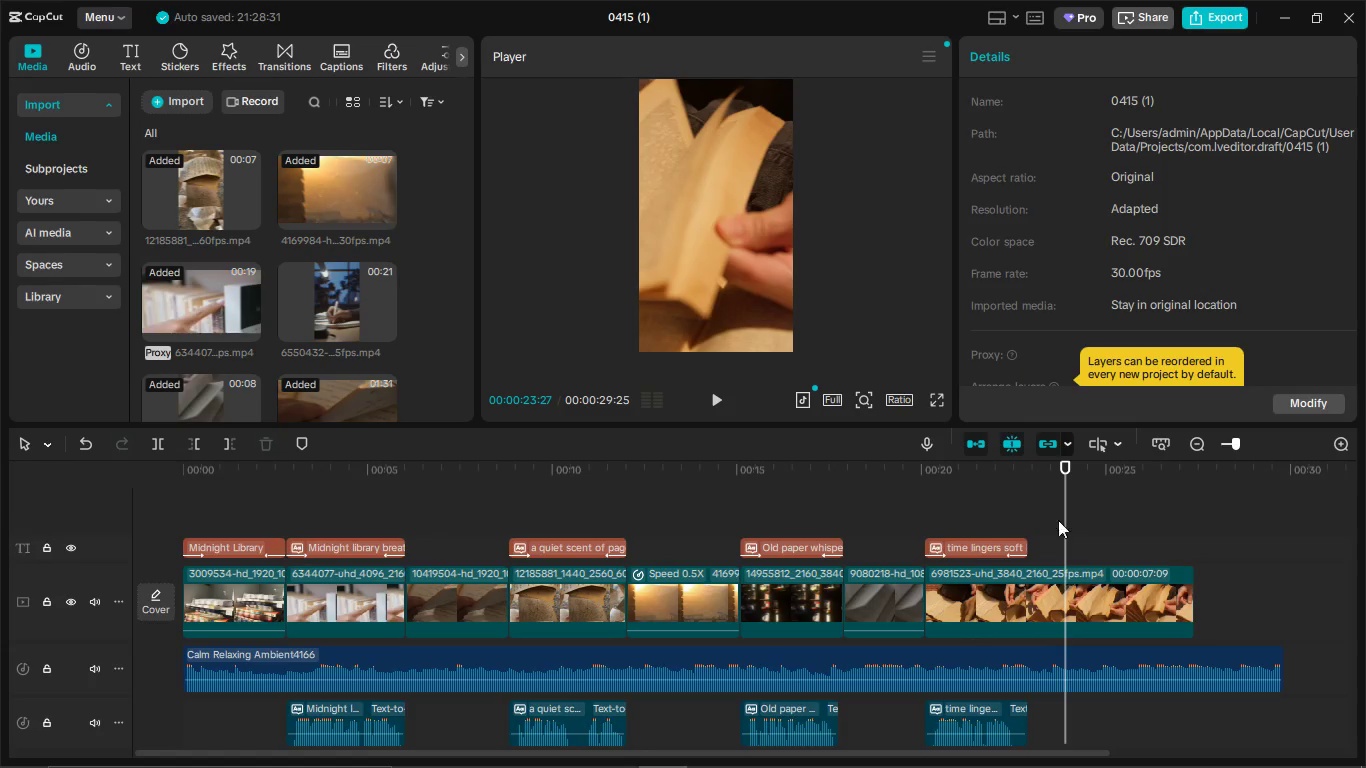 
left_click_drag(start_coordinate=[1061, 523], to_coordinate=[1017, 536])
 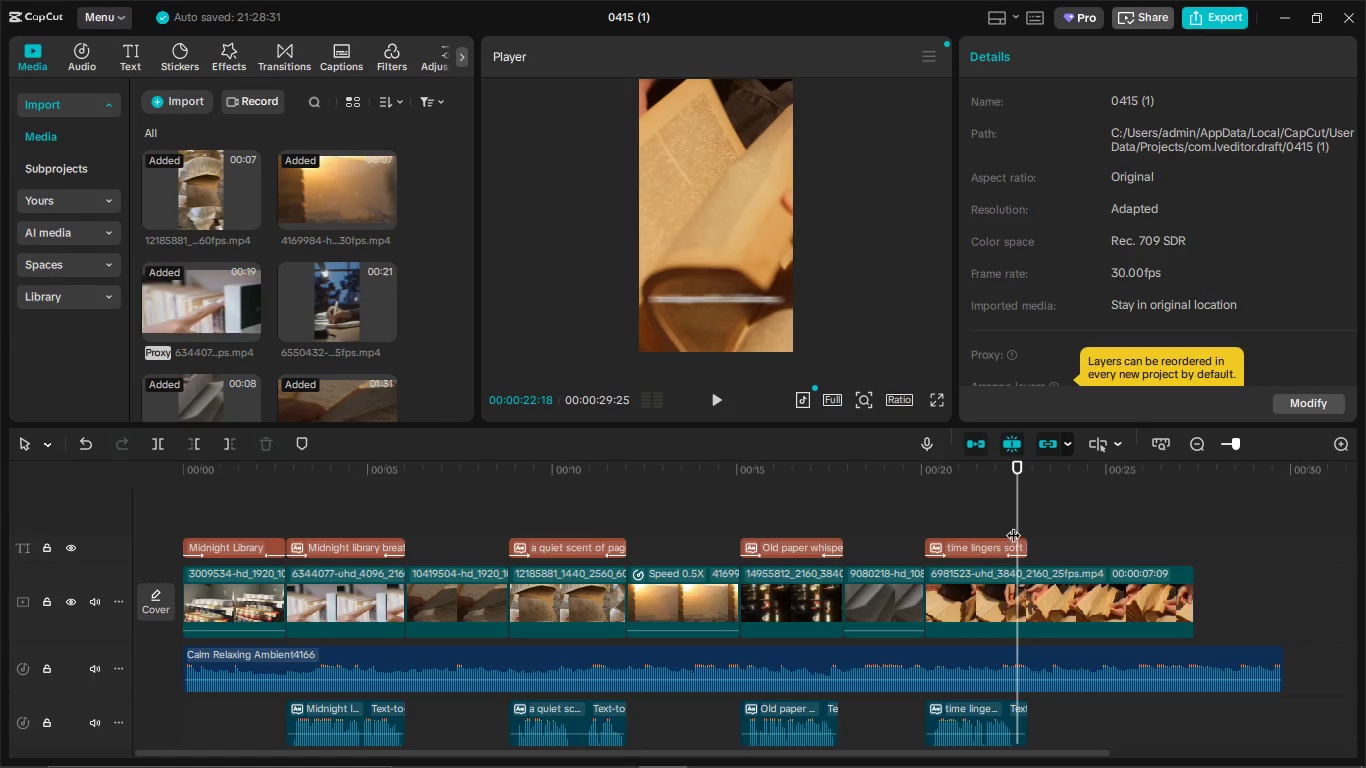 
left_click_drag(start_coordinate=[1013, 525], to_coordinate=[1024, 526])
 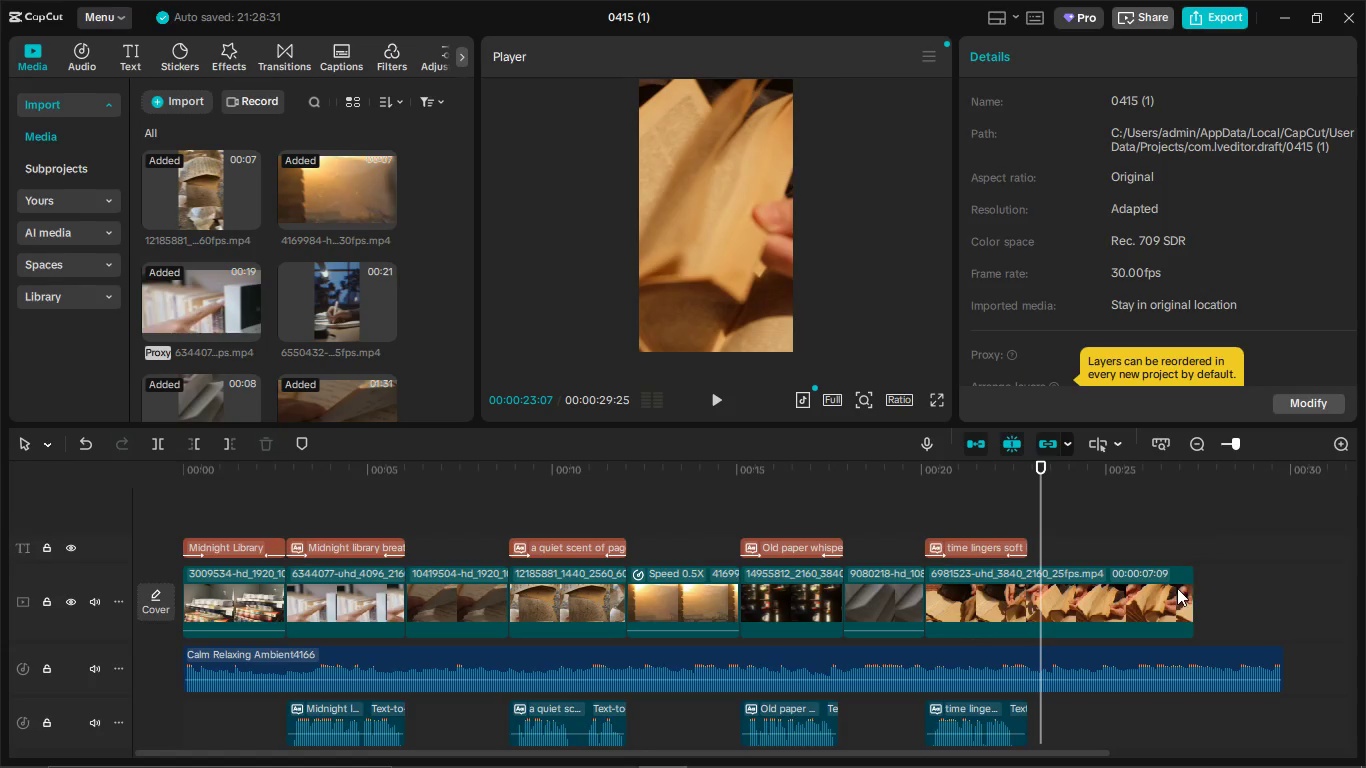 
left_click_drag(start_coordinate=[1192, 587], to_coordinate=[1028, 584])
 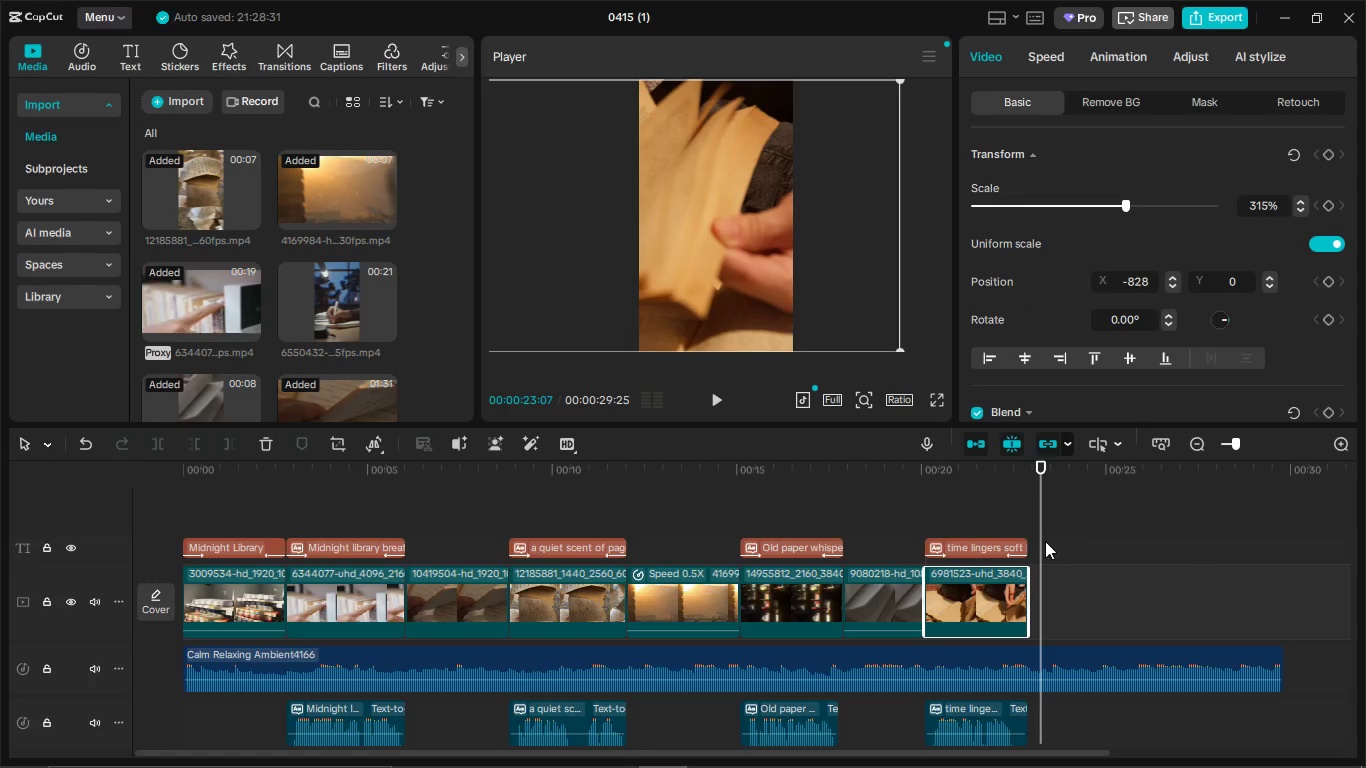 
left_click_drag(start_coordinate=[1045, 541], to_coordinate=[60, 557])
 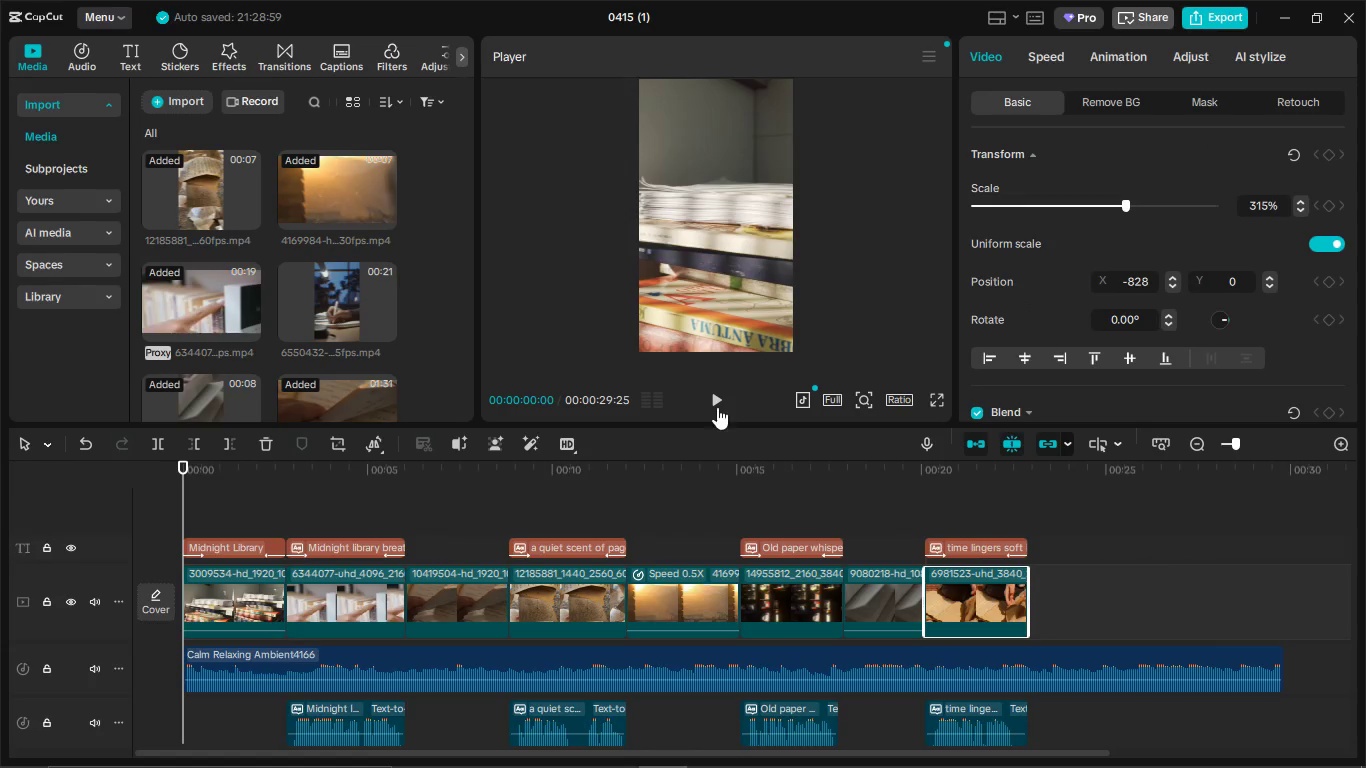 
left_click([720, 399])
 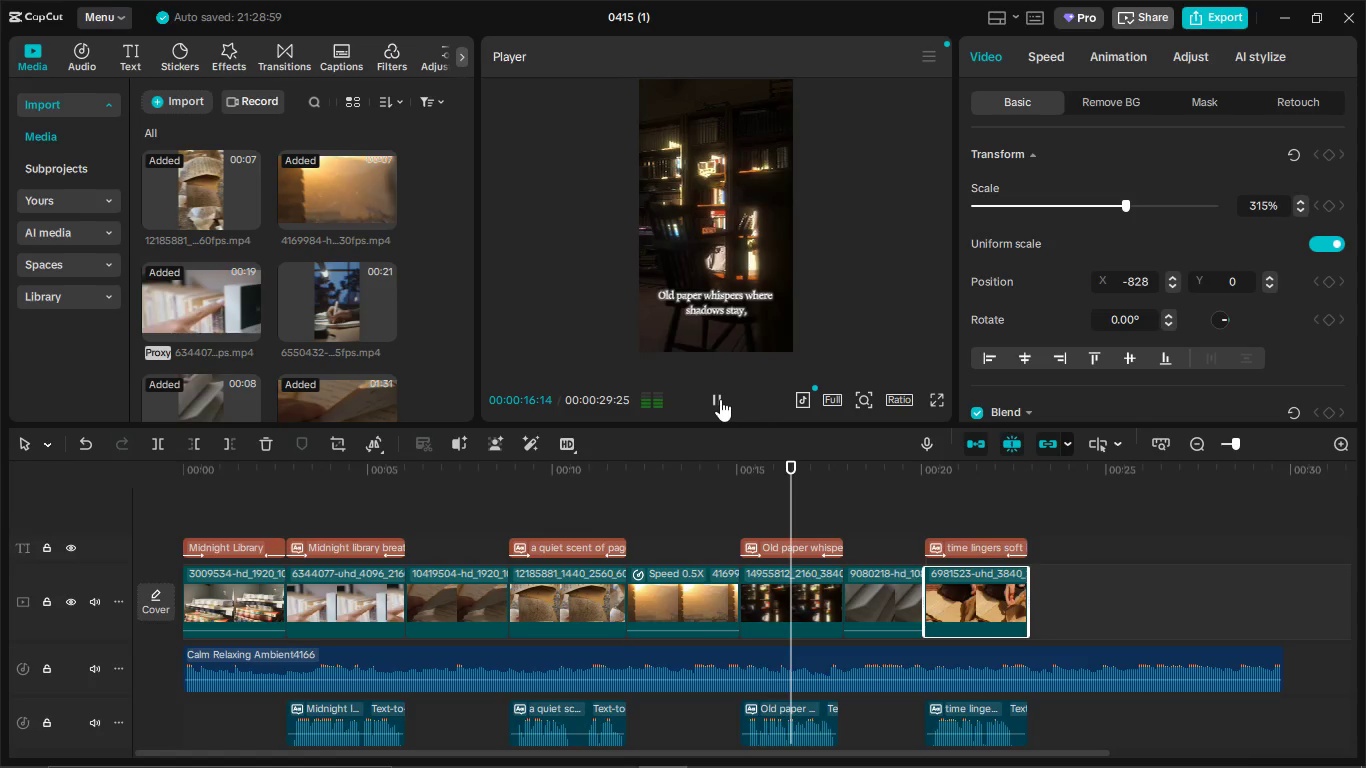 
wait(22.08)
 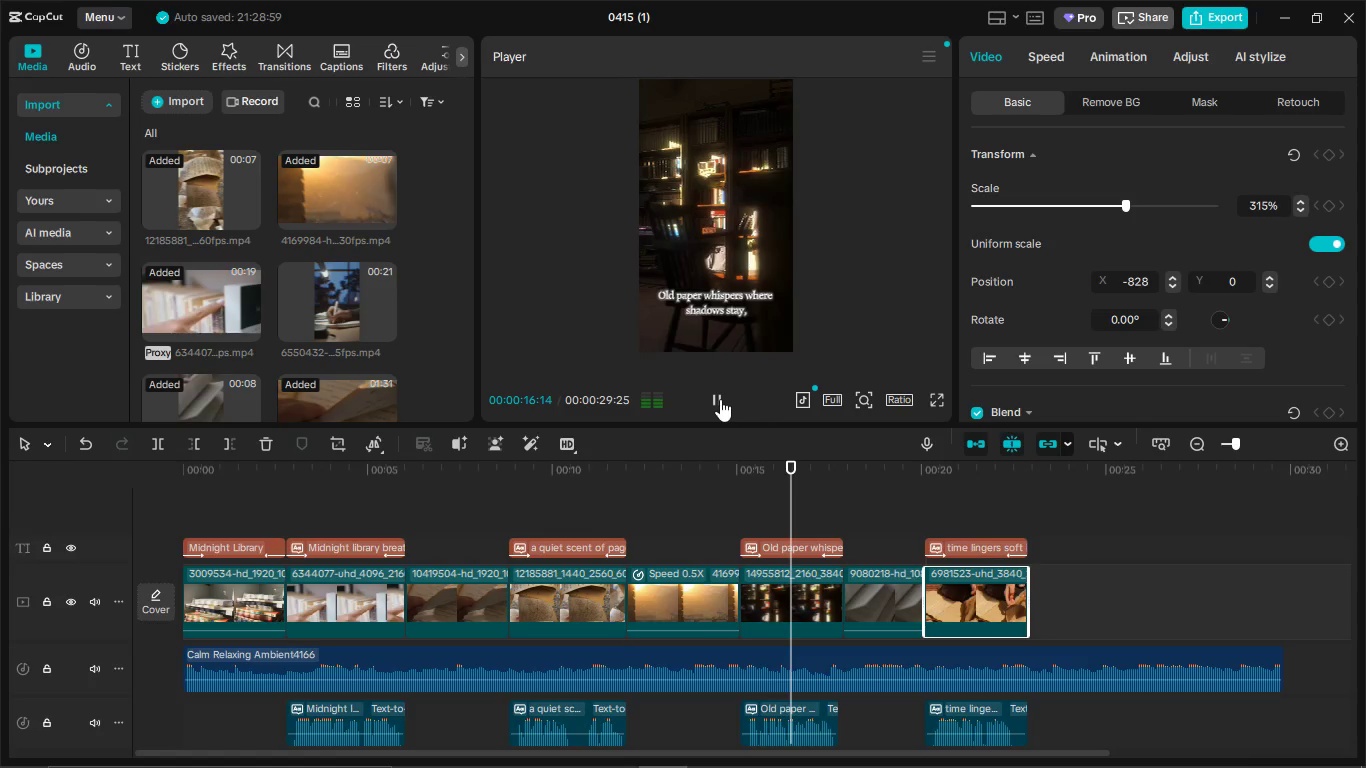 
left_click([720, 399])
 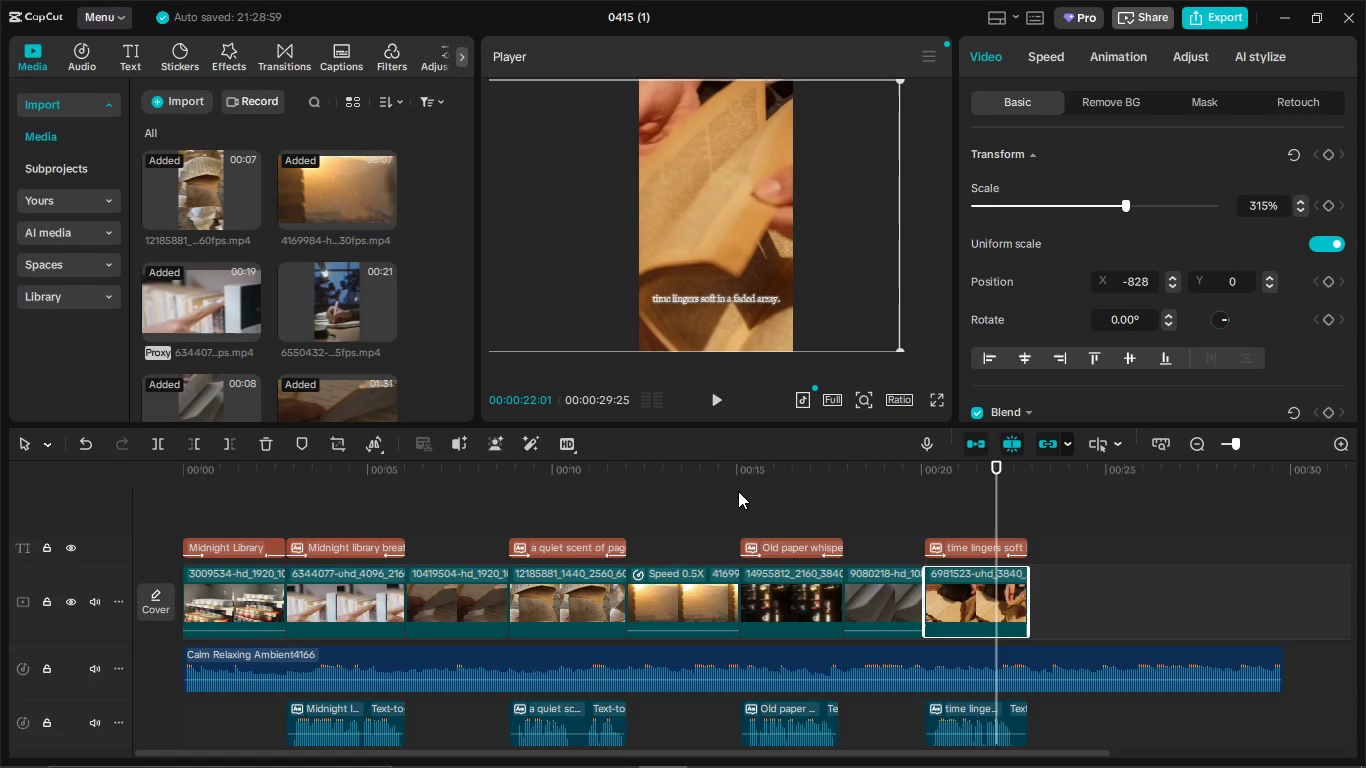 
key(Alt+AltLeft)
 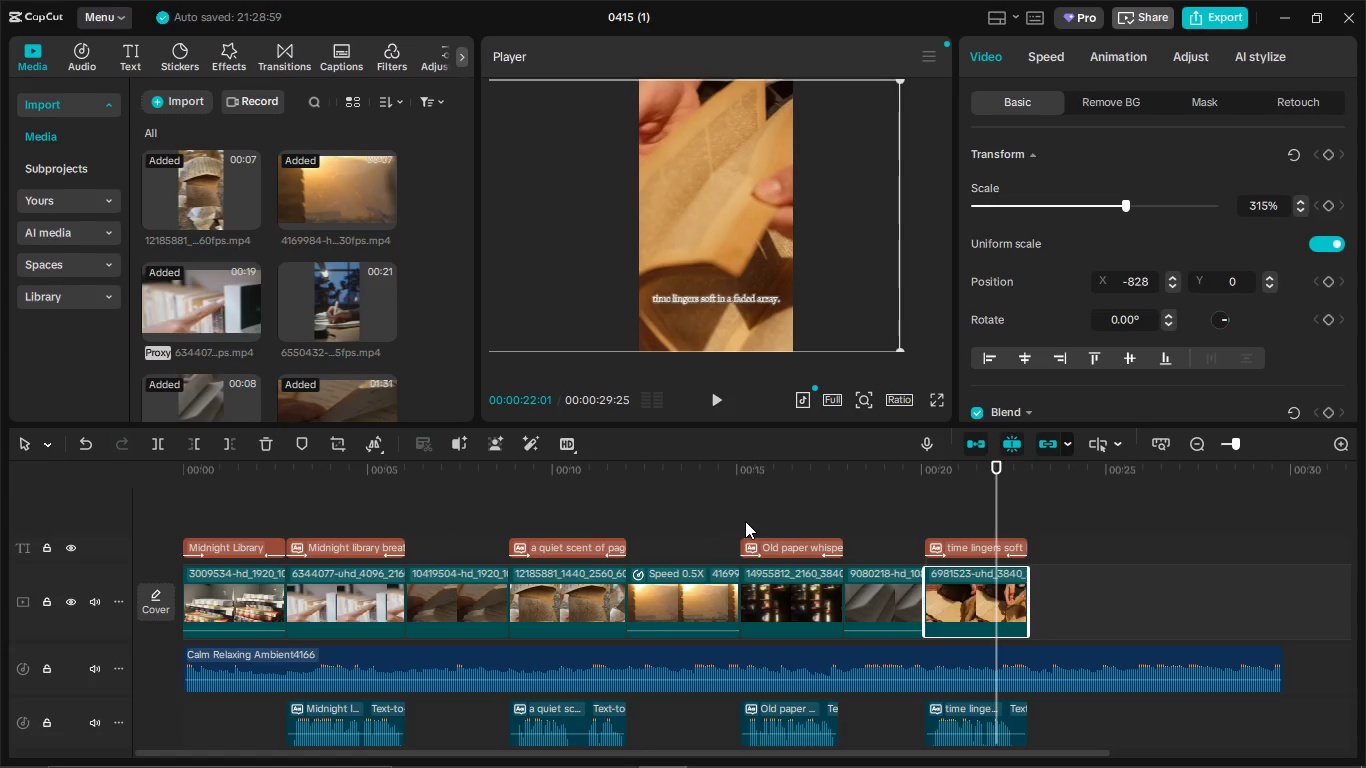 
key(Alt+Tab)